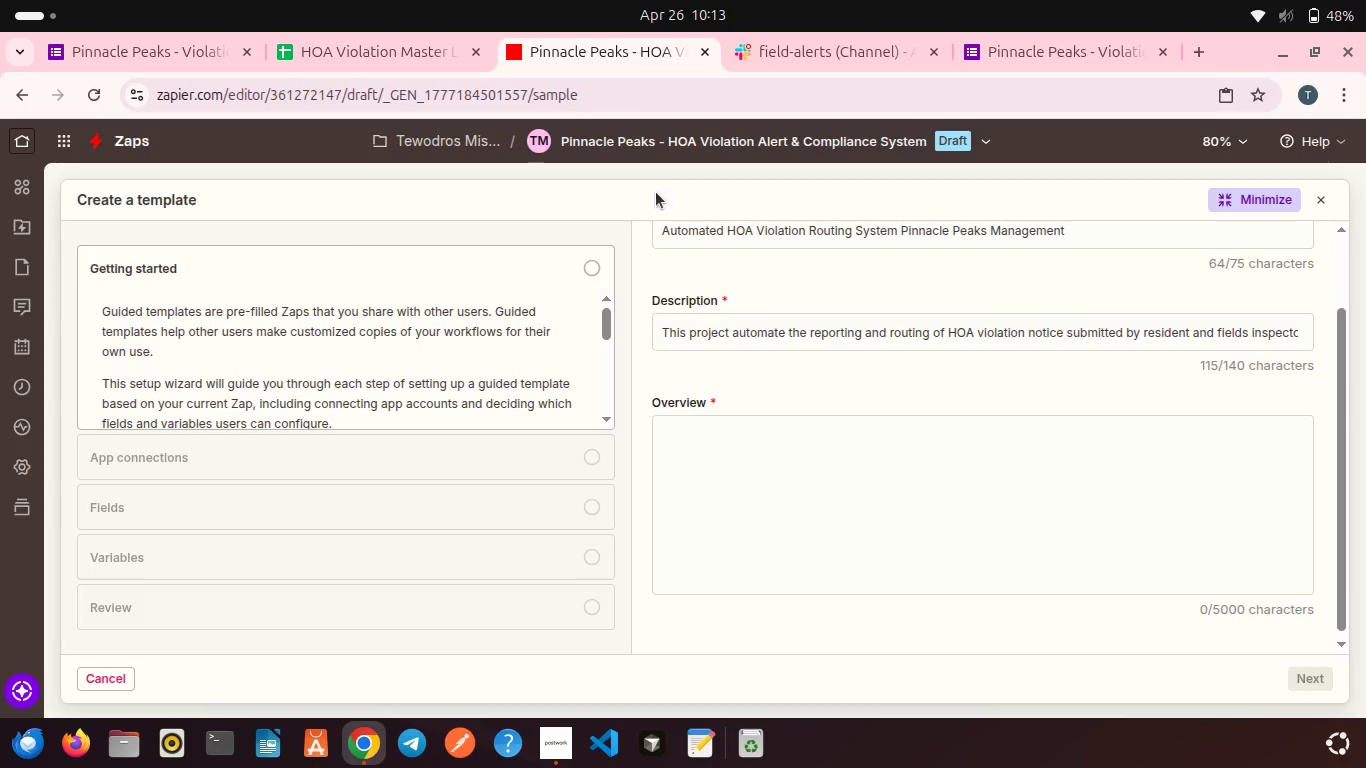 
left_click([656, 192])
 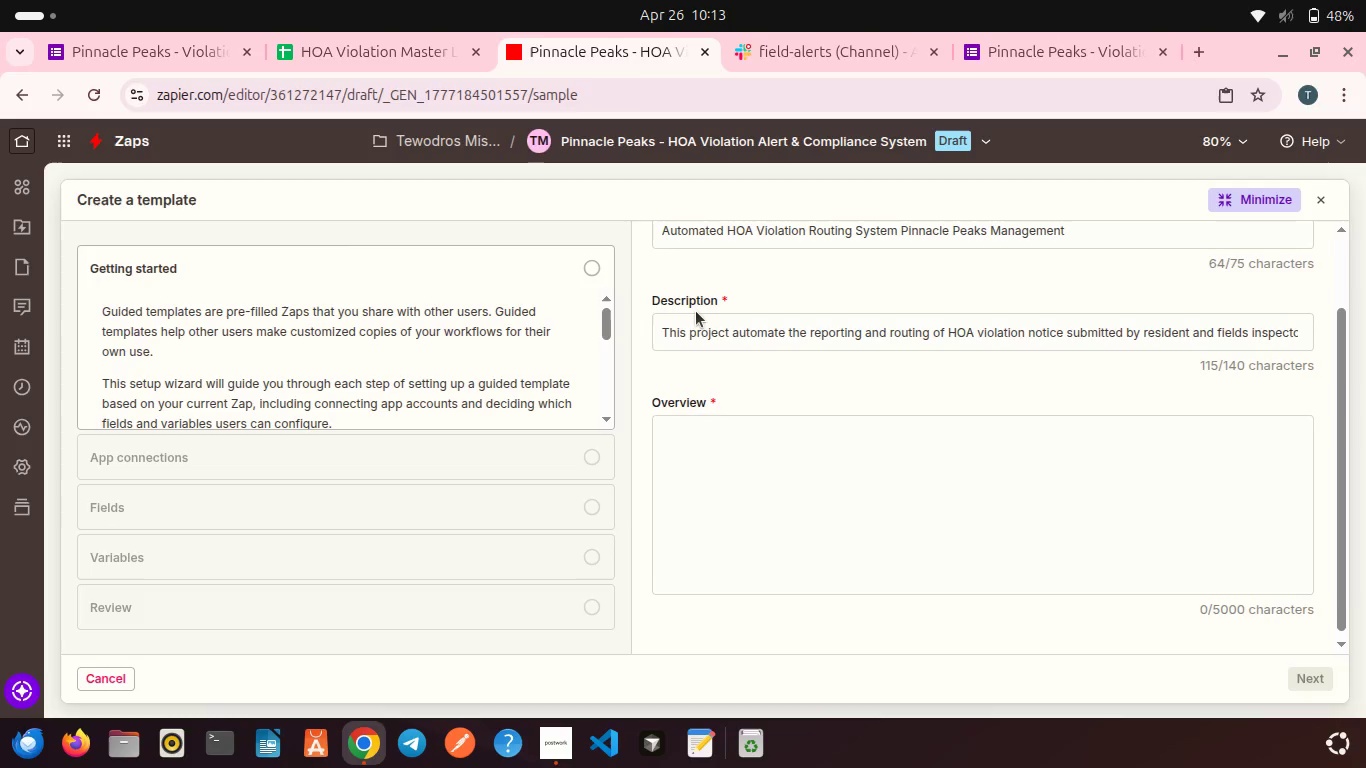 
scroll: coordinate [696, 311], scroll_direction: down, amount: 1.0
 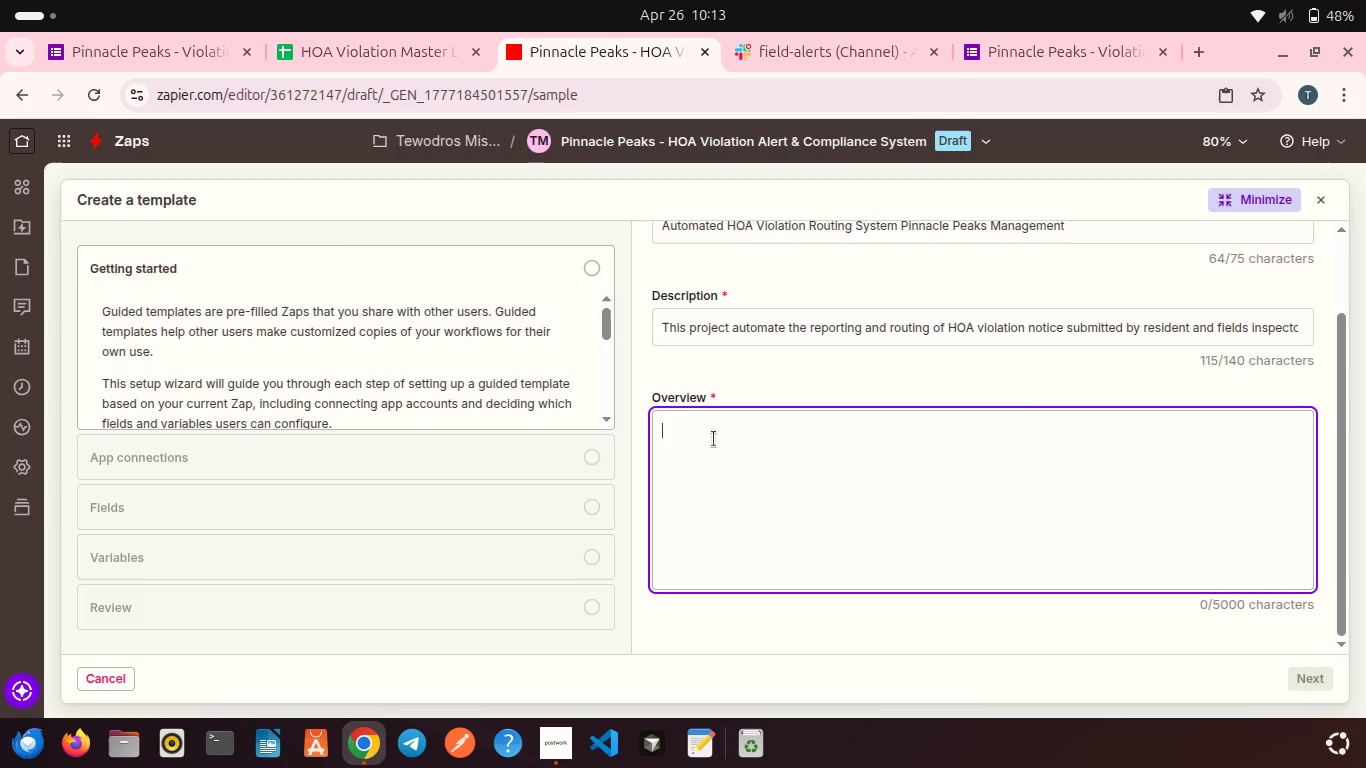 
left_click([714, 439])
 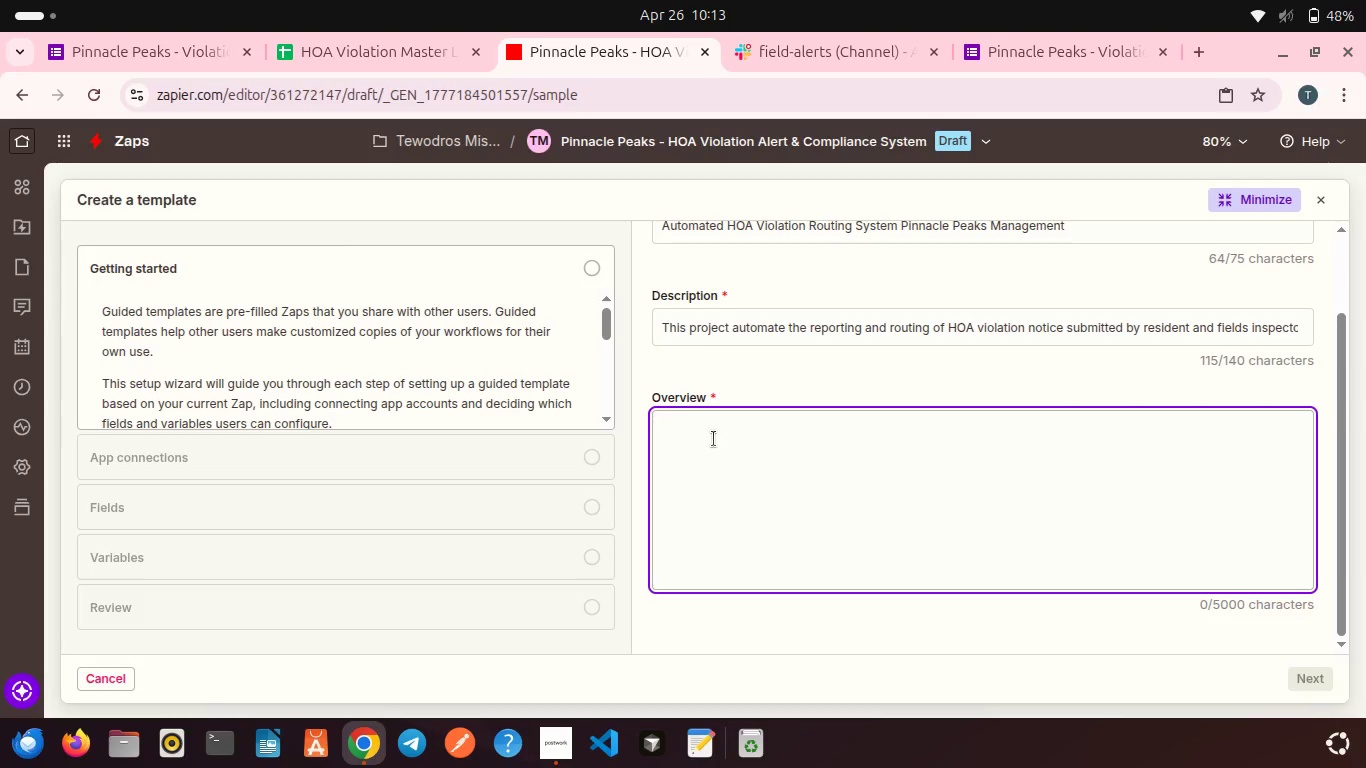 
wait(6.19)
 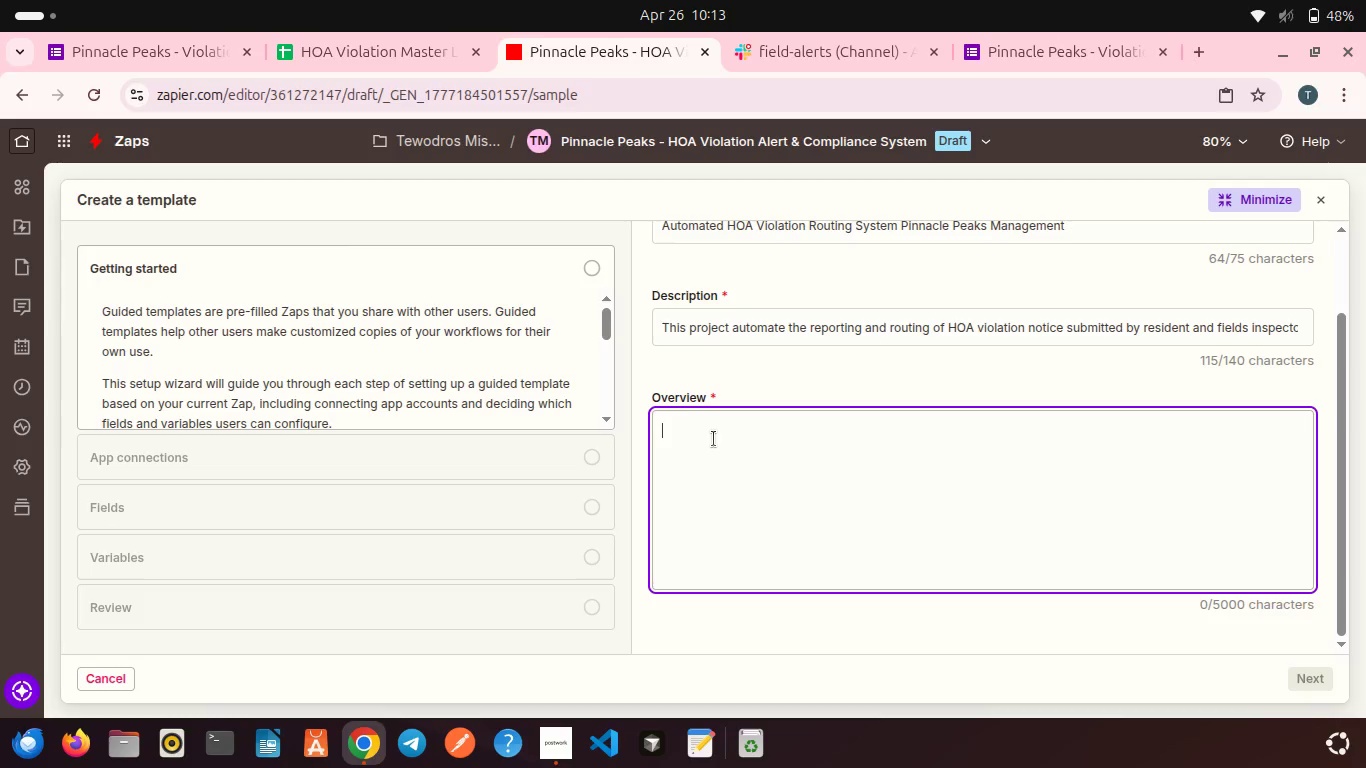 
type(The system is built using Zapier to connc)
key(Backspace)
type(ect Google Forms, Google Sheets )
key(Backspace)
type(, and Slack into a full automated workflow.)
 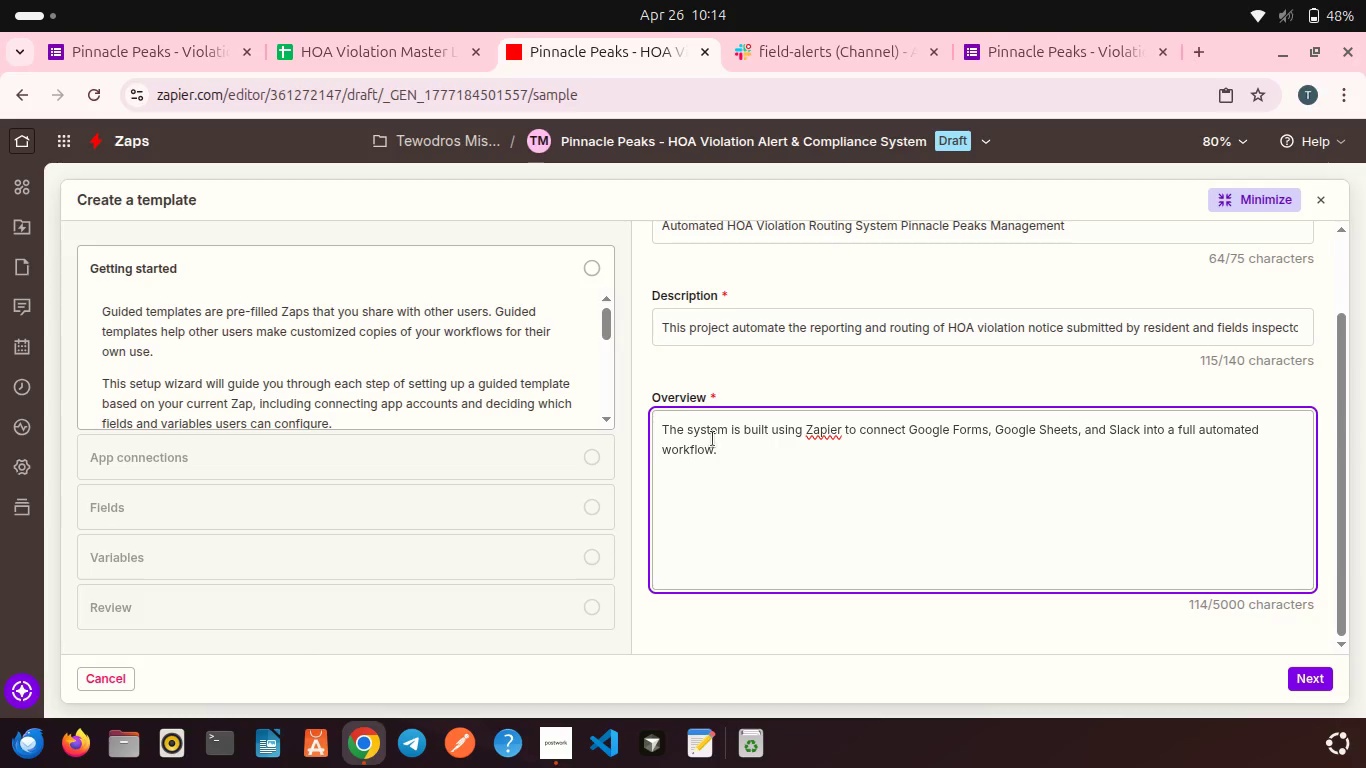 
scroll: coordinate [744, 448], scroll_direction: down, amount: 1.0
 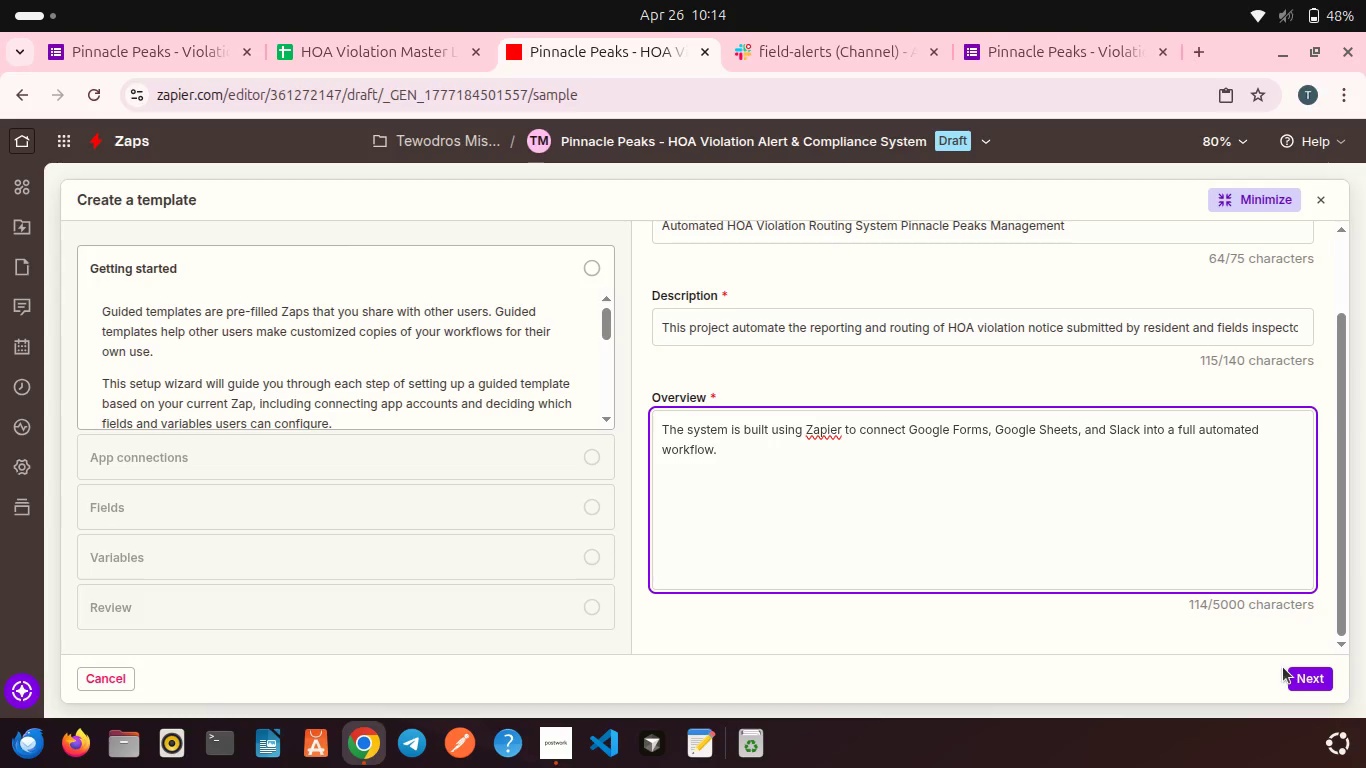 
left_click([1307, 677])
 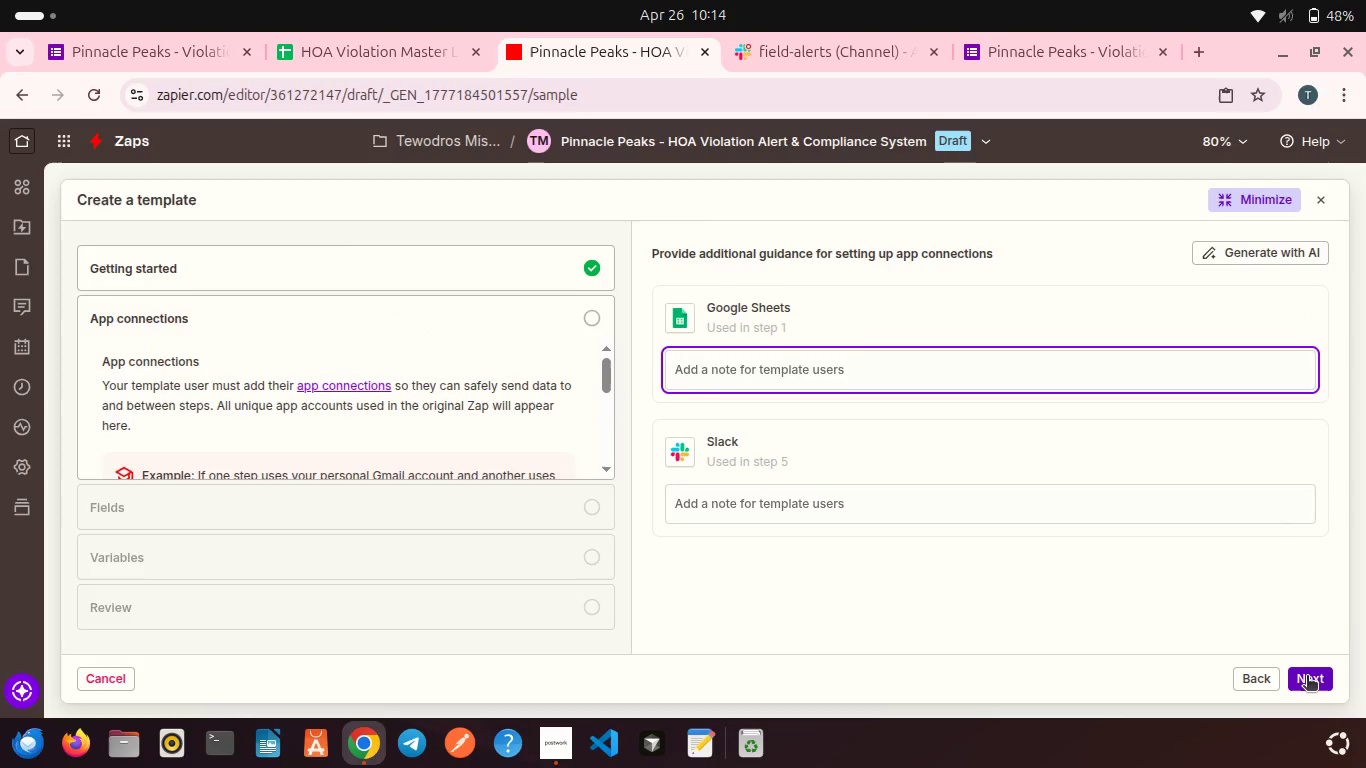 
left_click([1307, 677])
 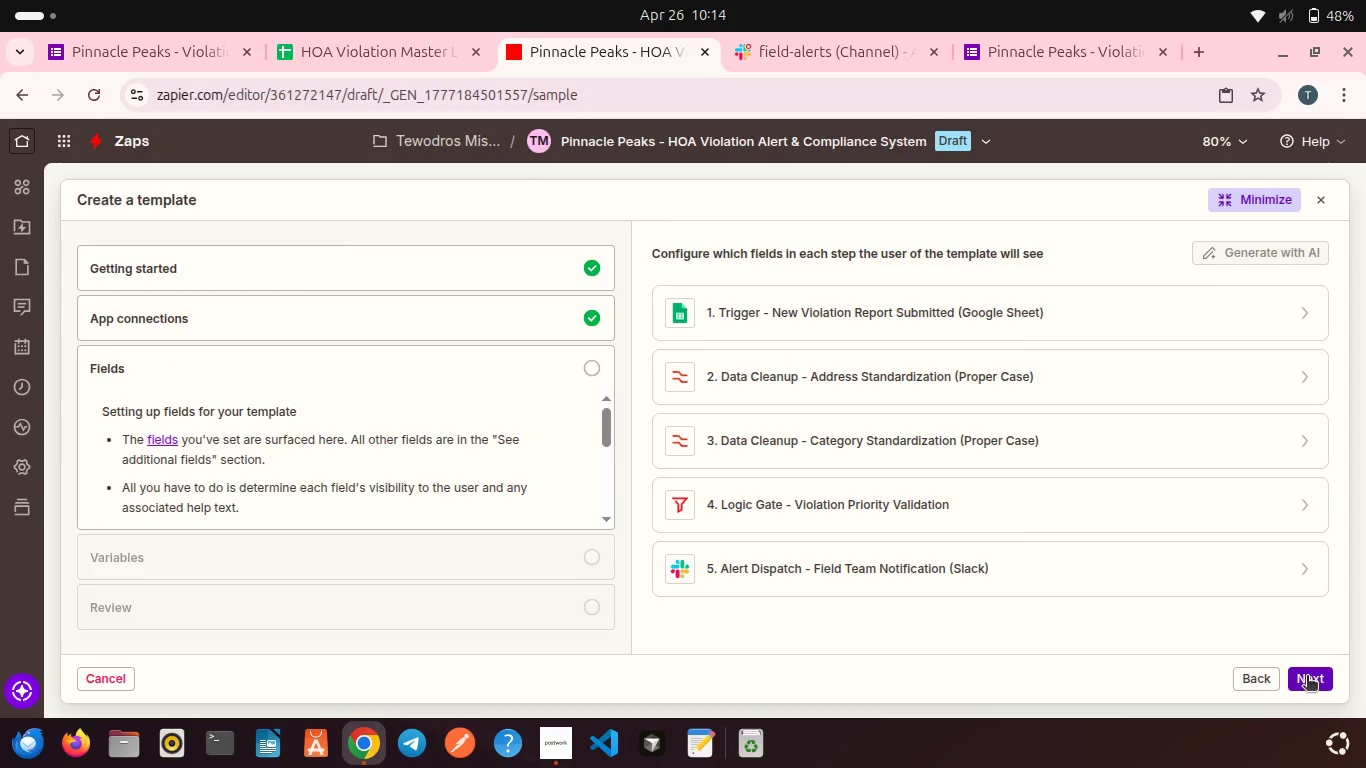 
left_click([1307, 677])
 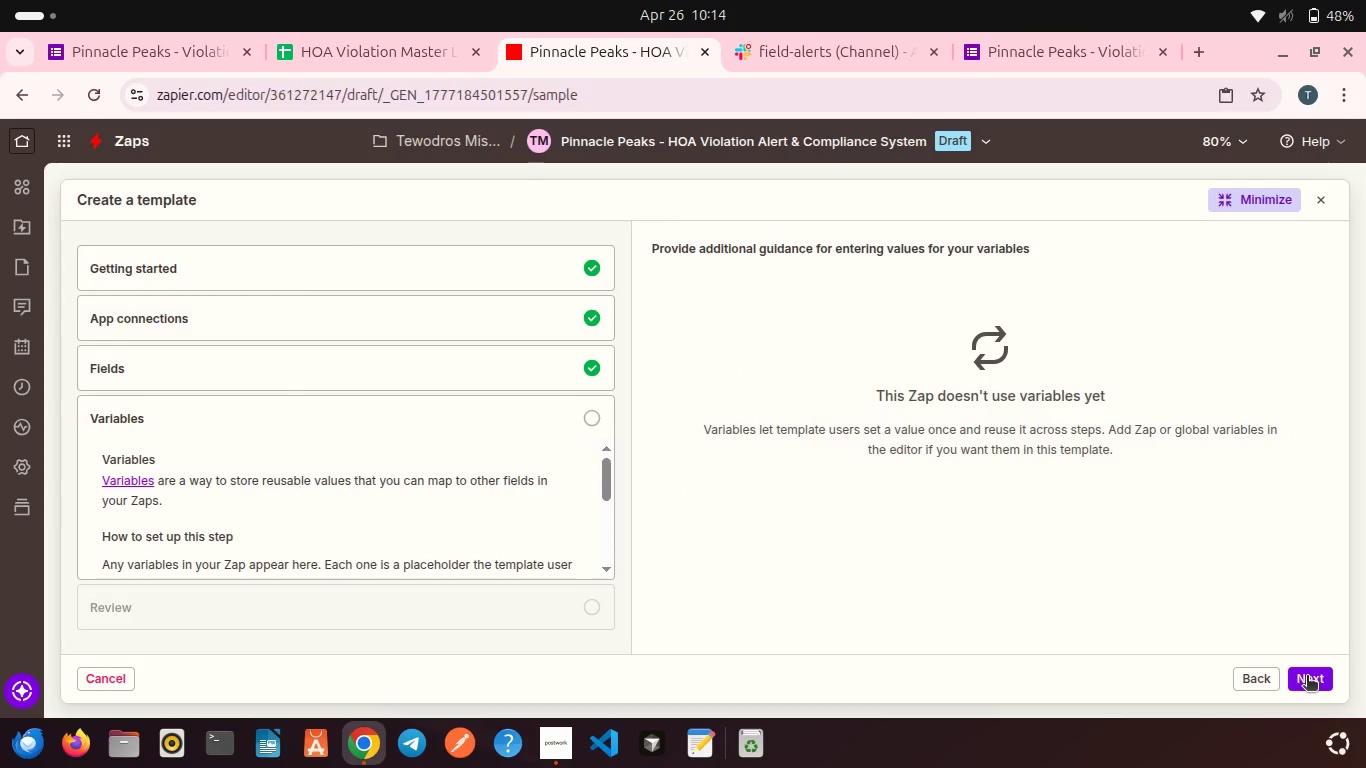 
left_click([1307, 677])
 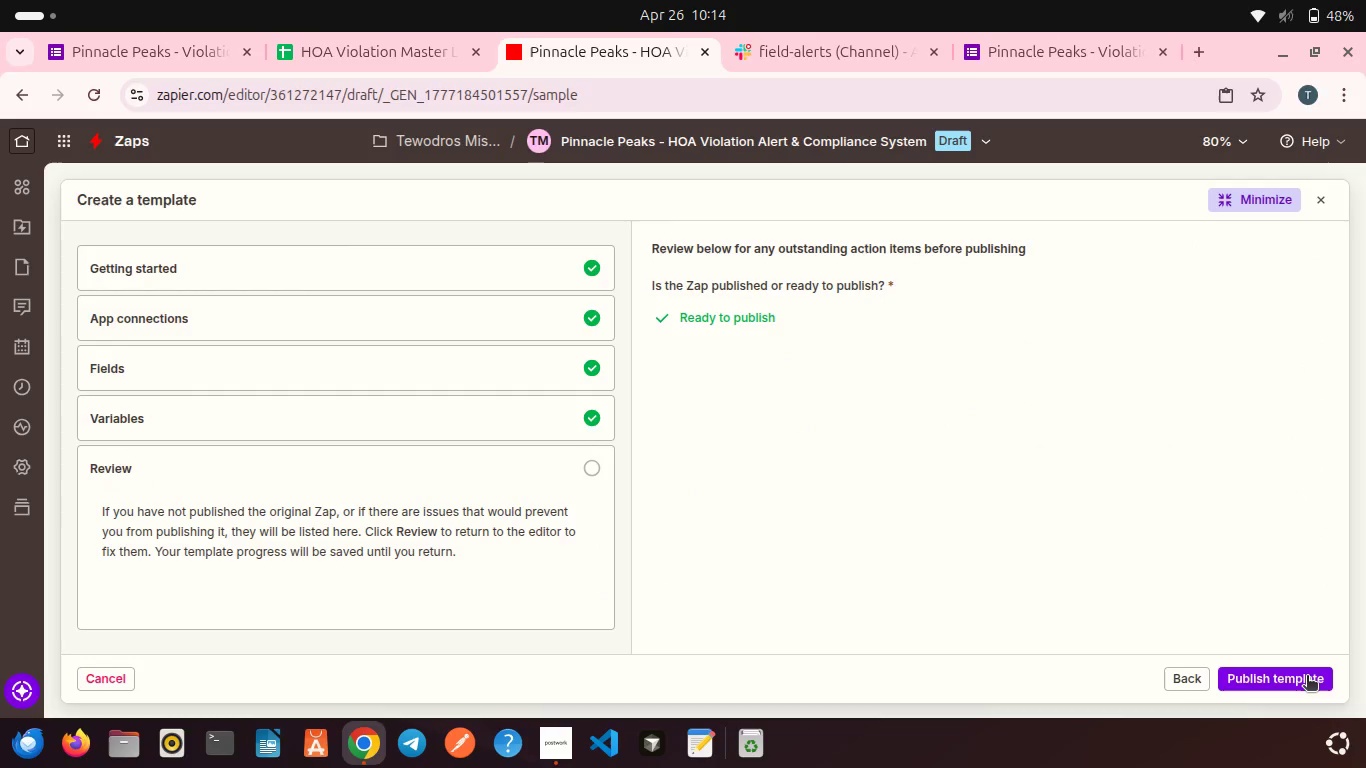 
left_click([1307, 677])
 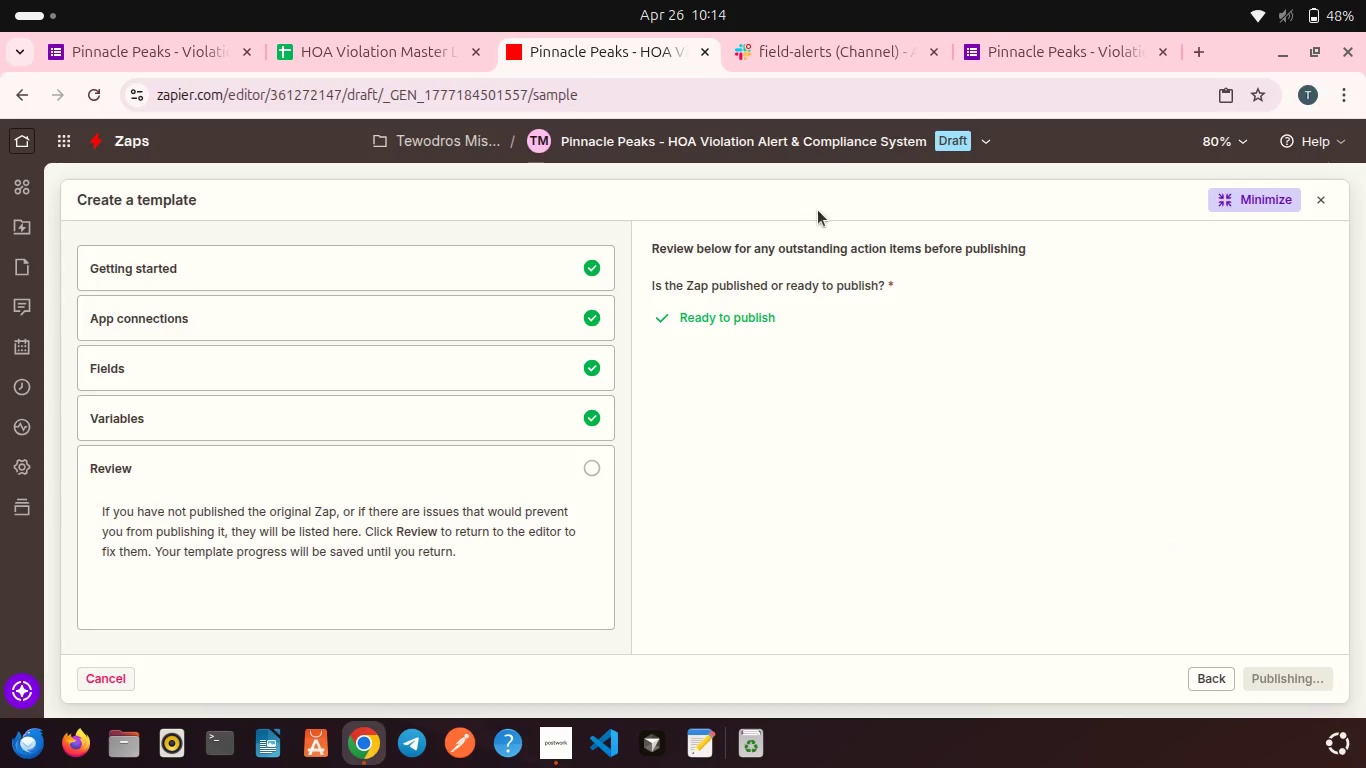 
wait(10.81)
 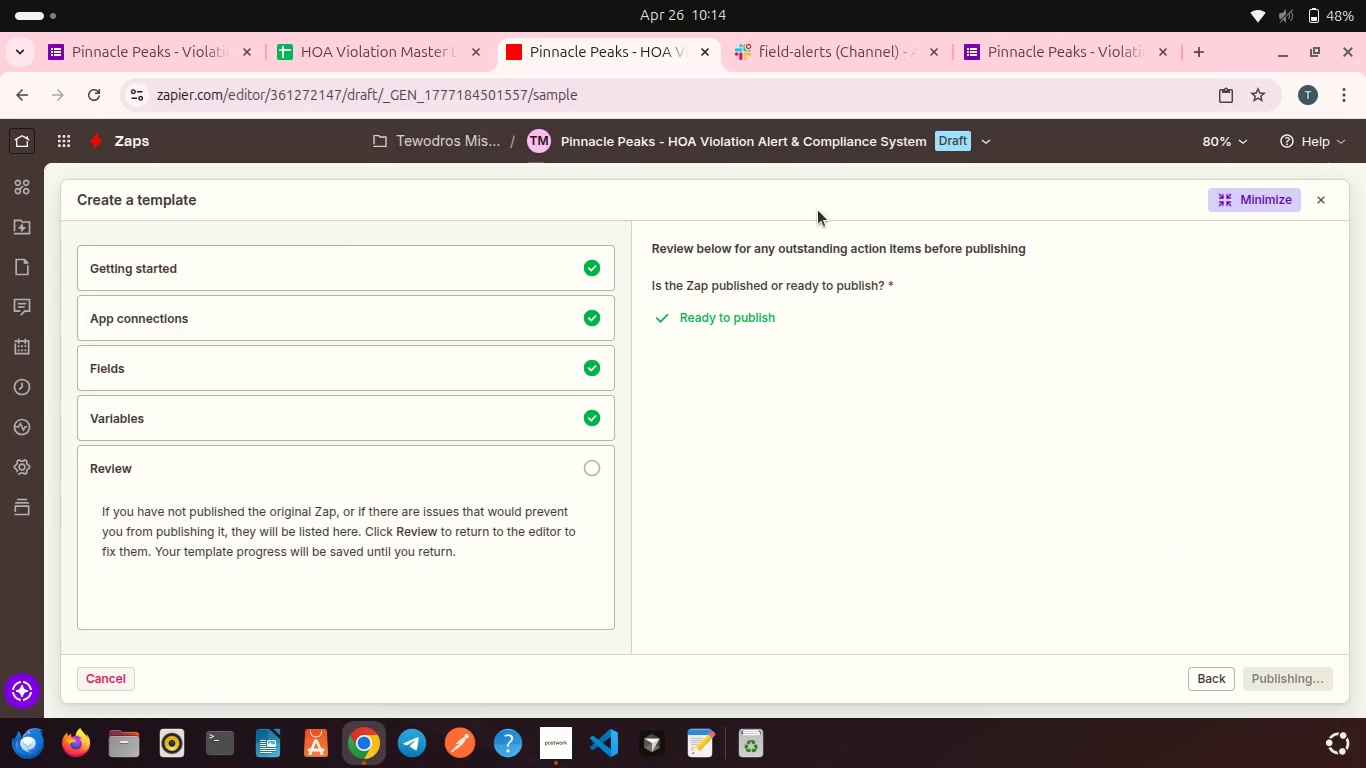 
left_click([1148, 521])
 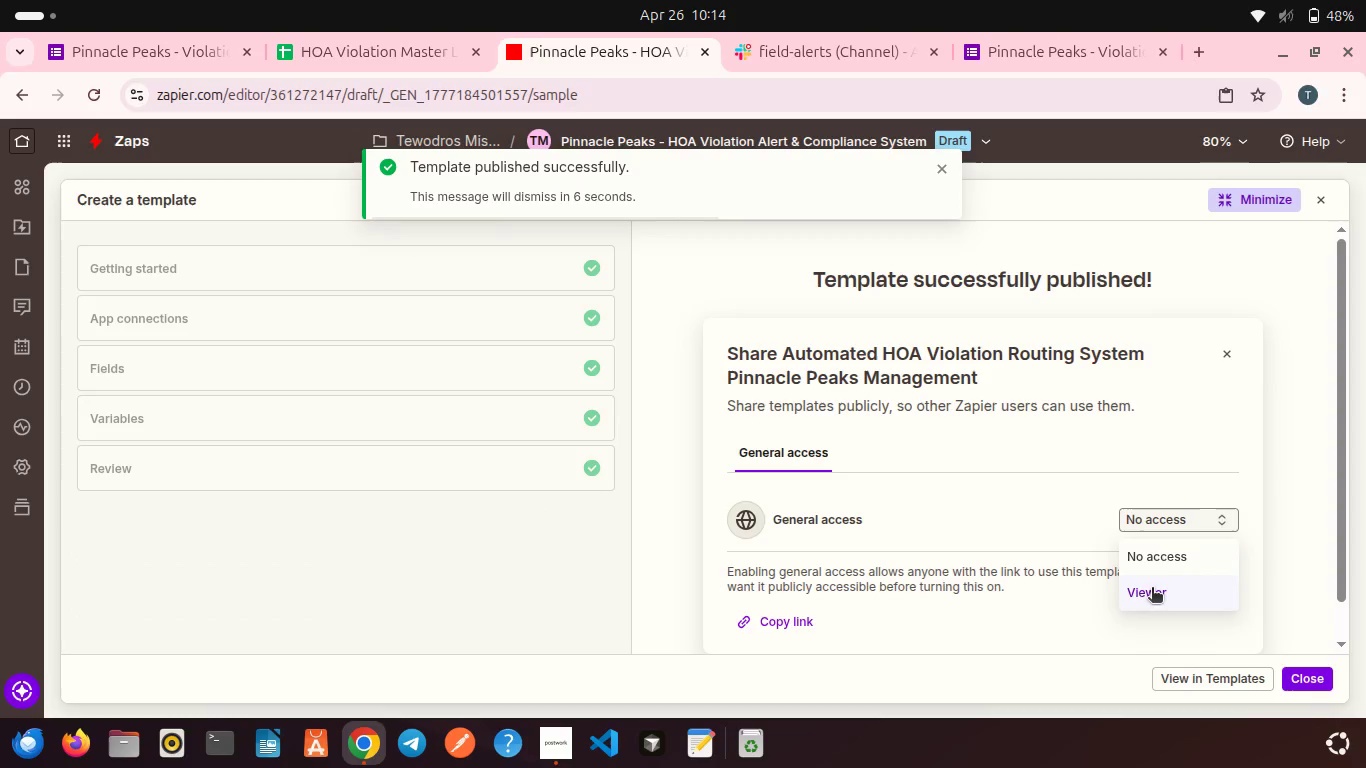 
left_click([1152, 589])
 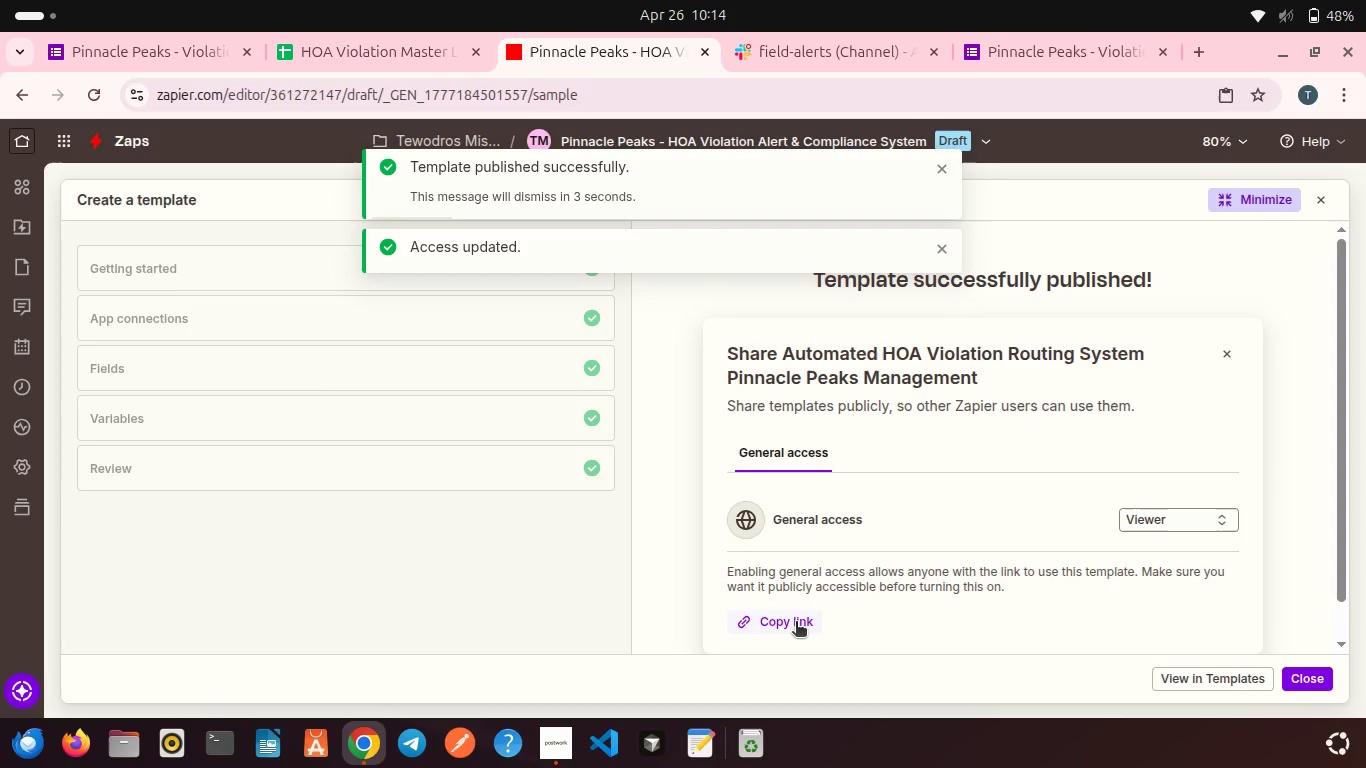 
left_click([785, 623])
 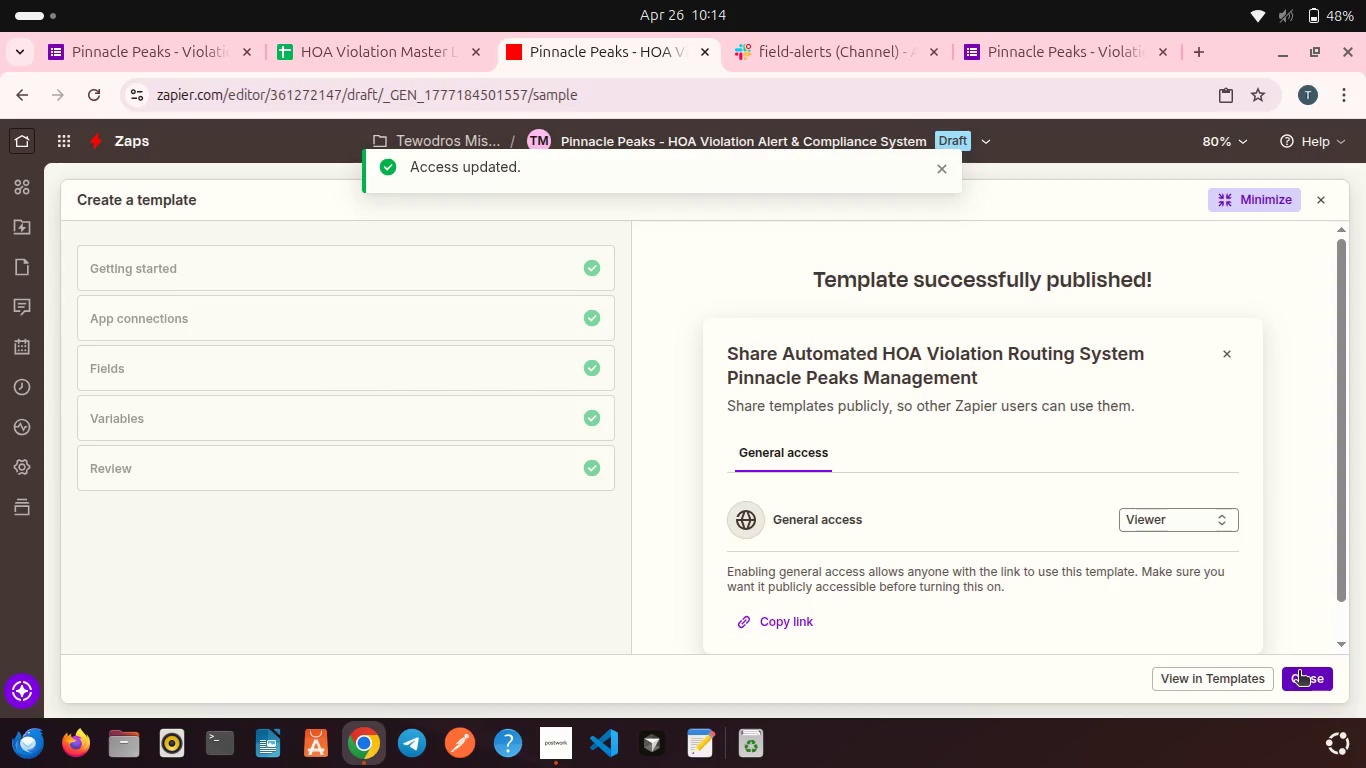 
left_click([1301, 677])
 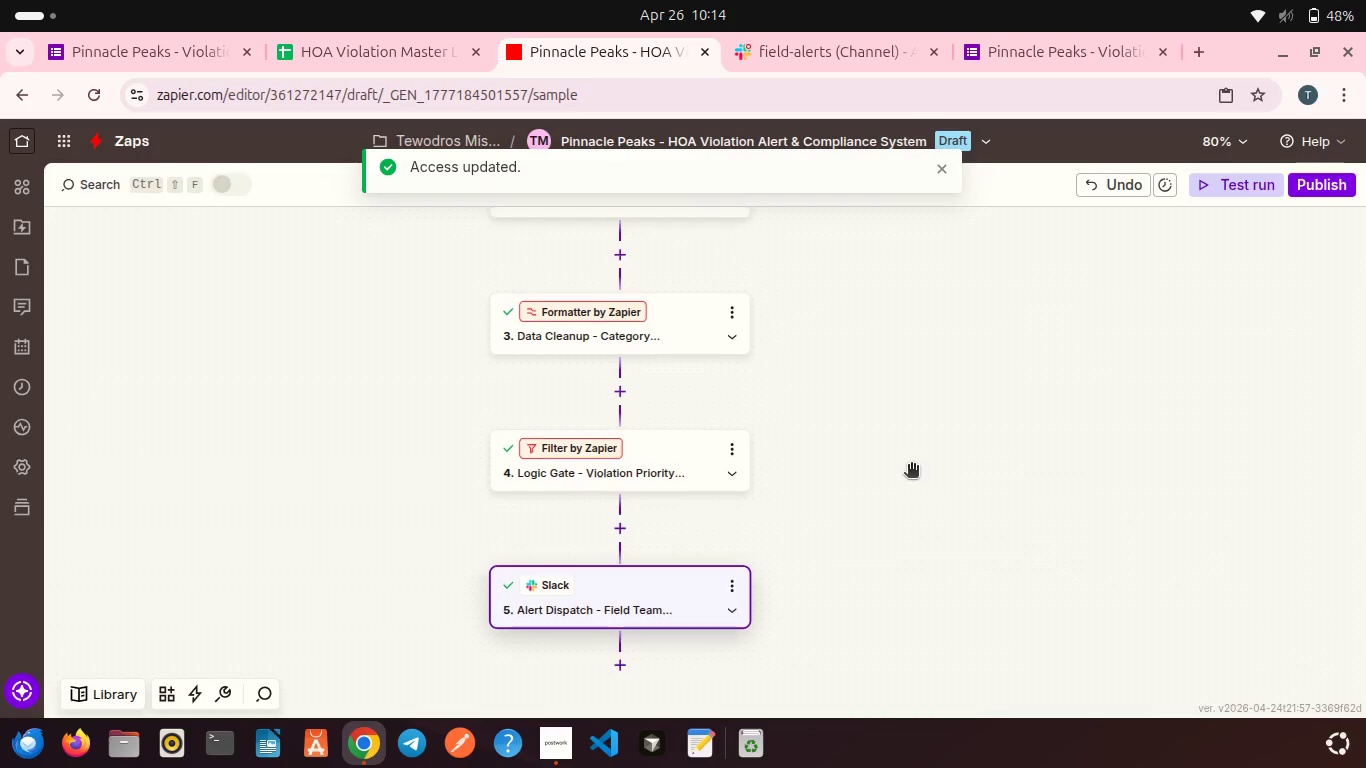 
scroll: coordinate [849, 455], scroll_direction: up, amount: 4.0
 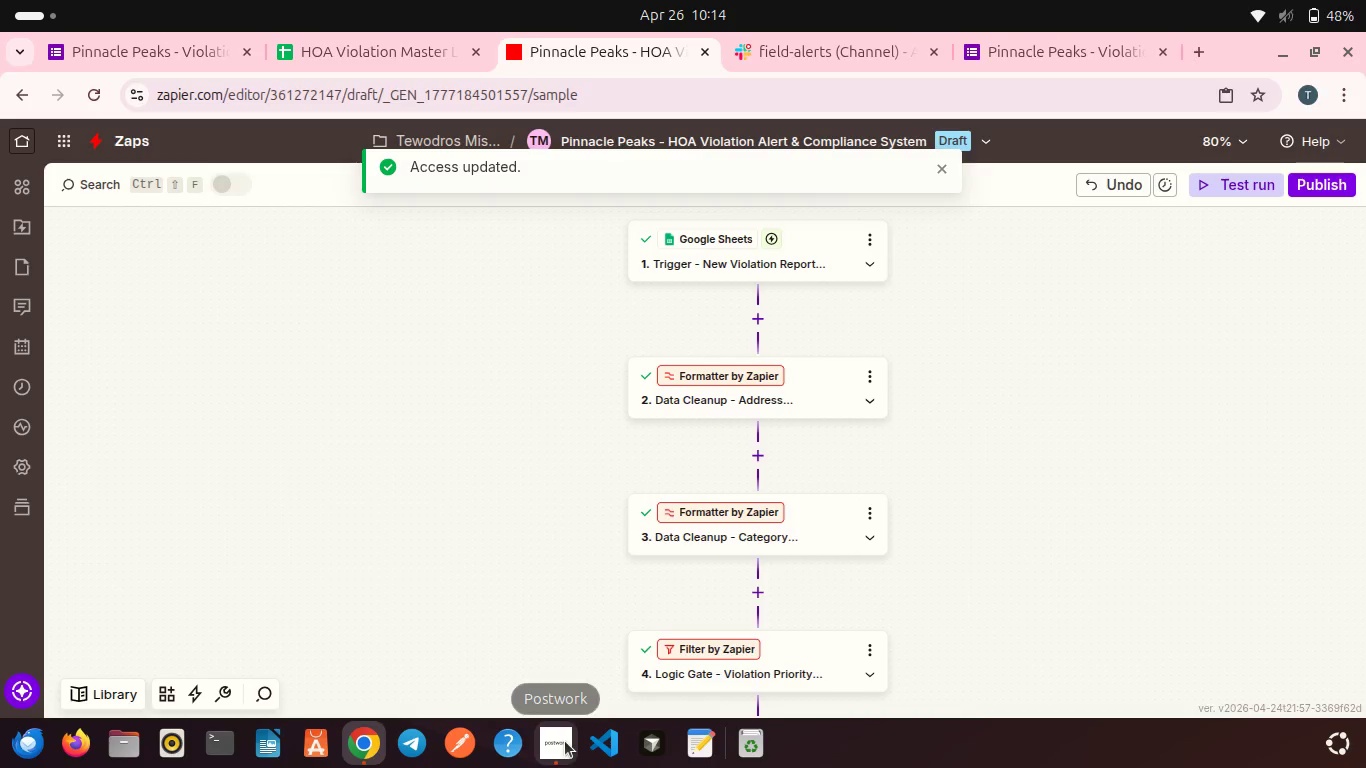 
left_click([565, 741])